 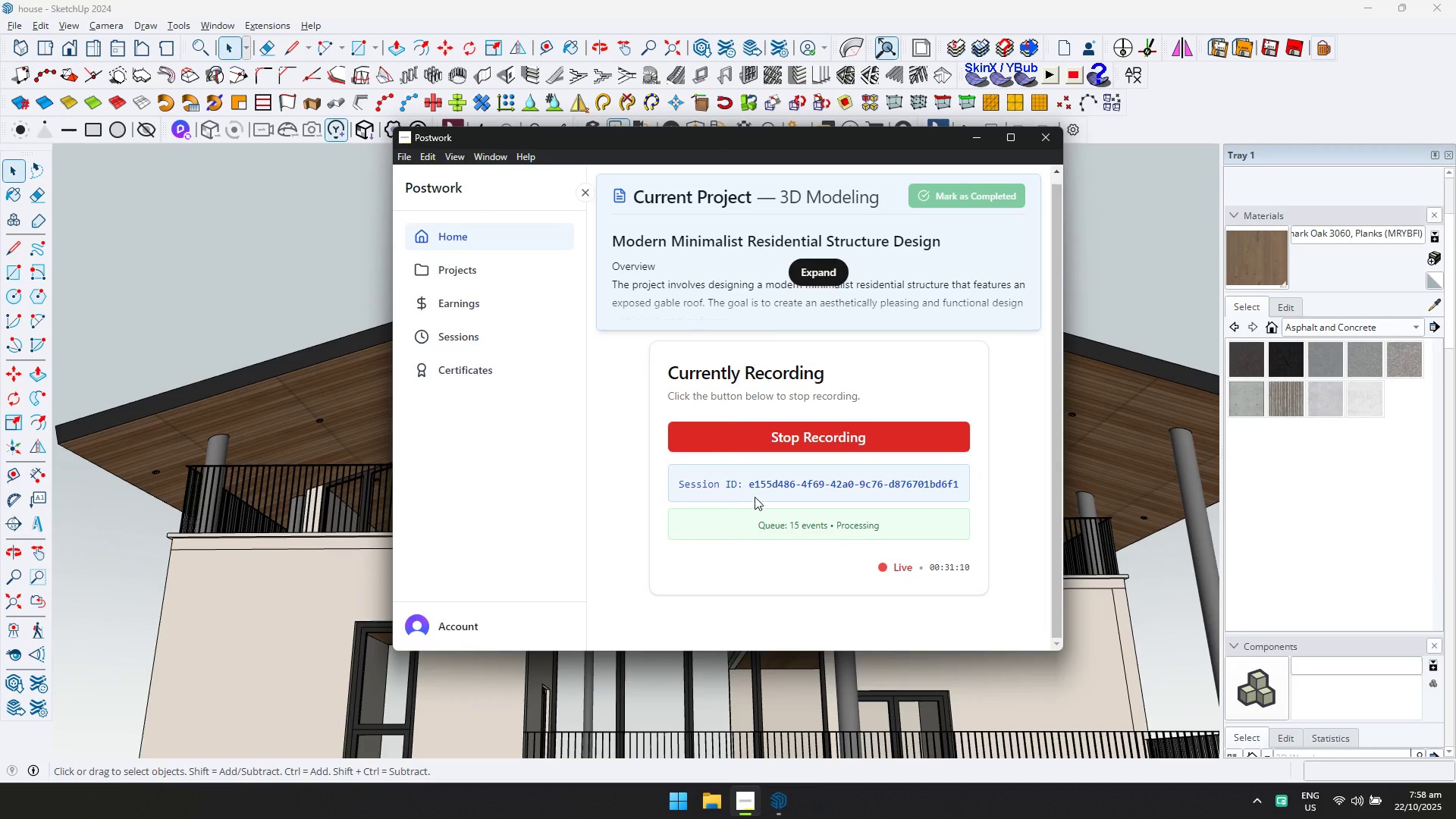 
key(Alt+Tab)
 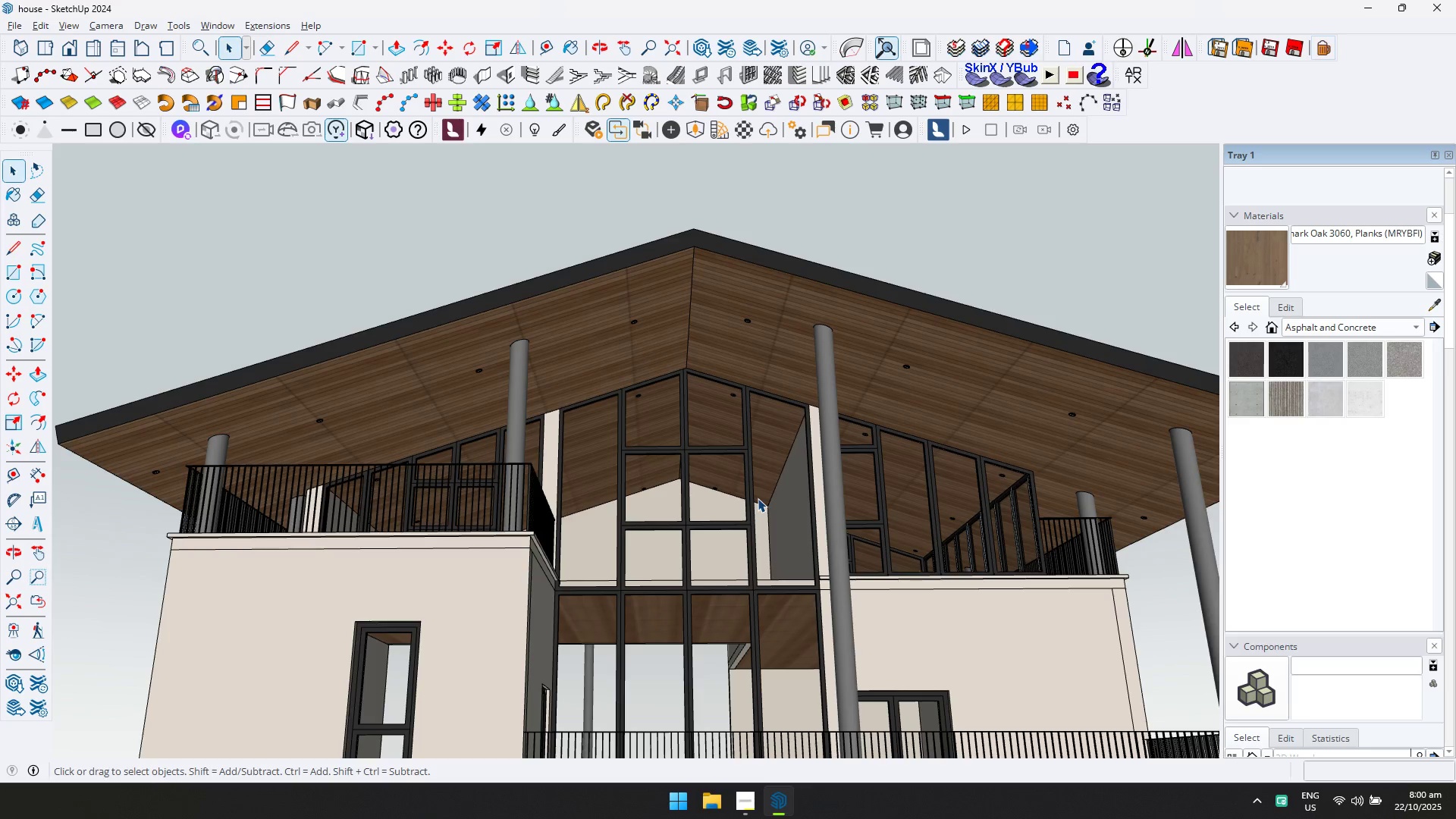 
wait(154.56)
 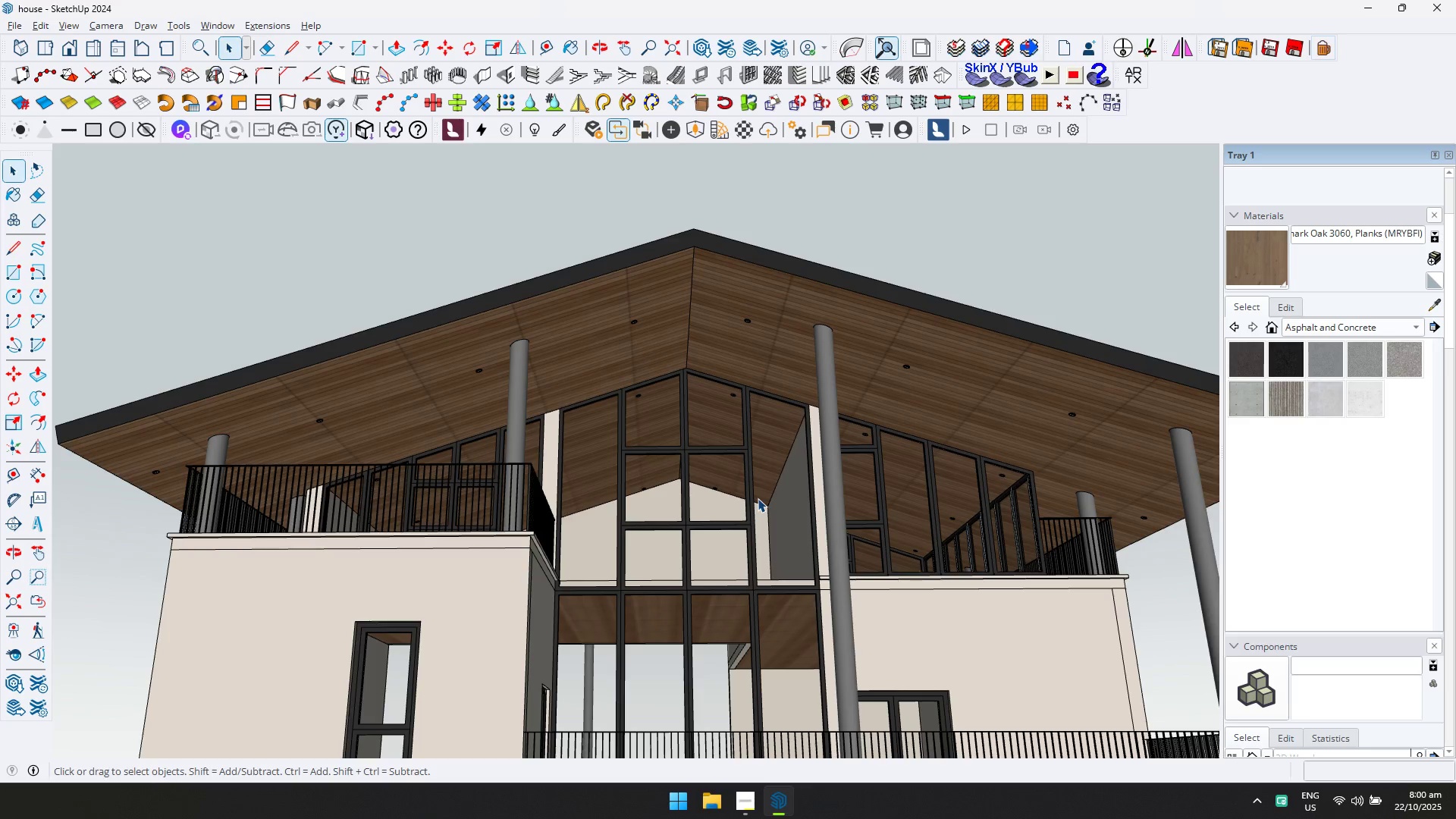 
key(Alt+AltLeft)
 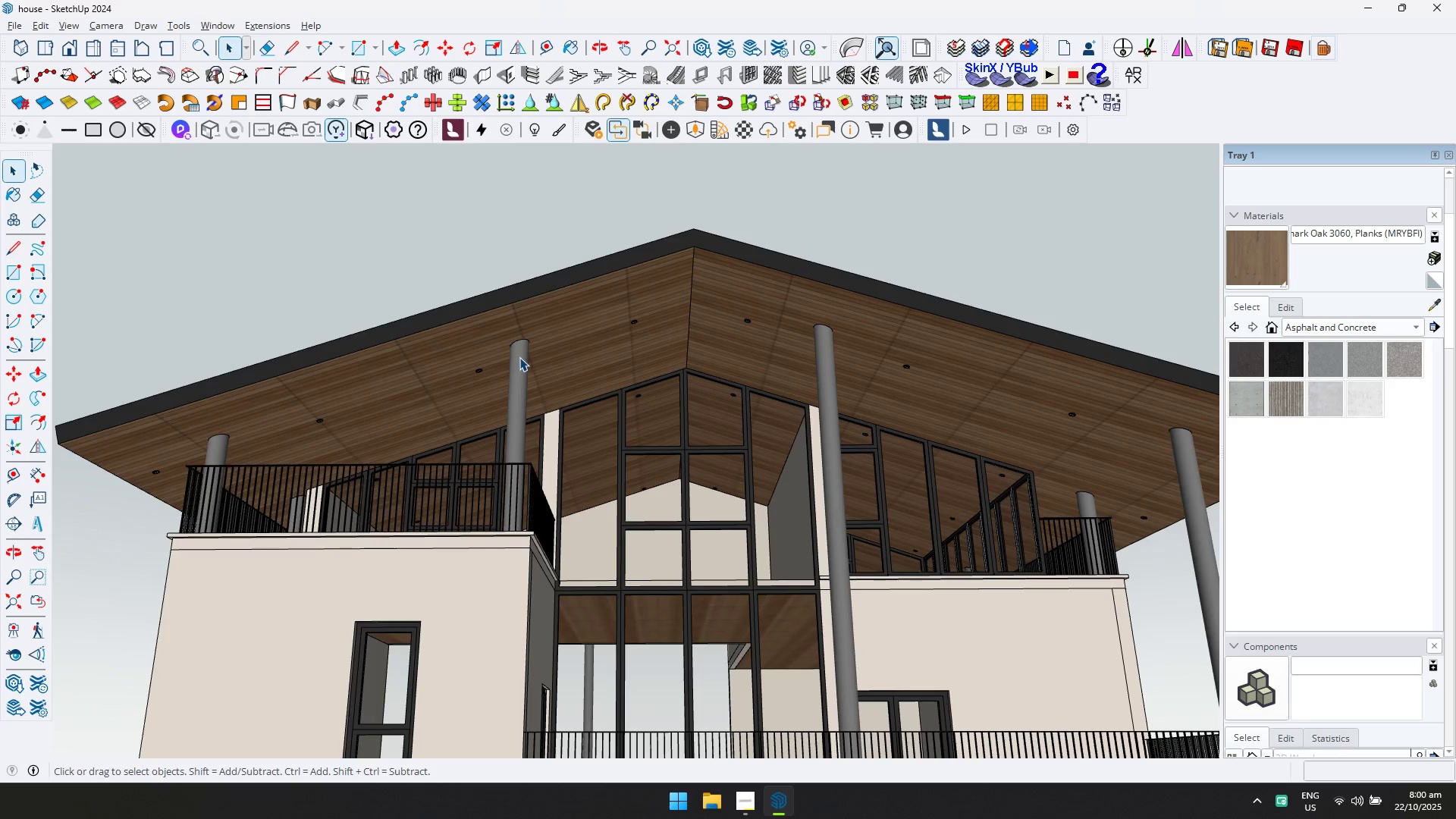 
key(Alt+Tab)